 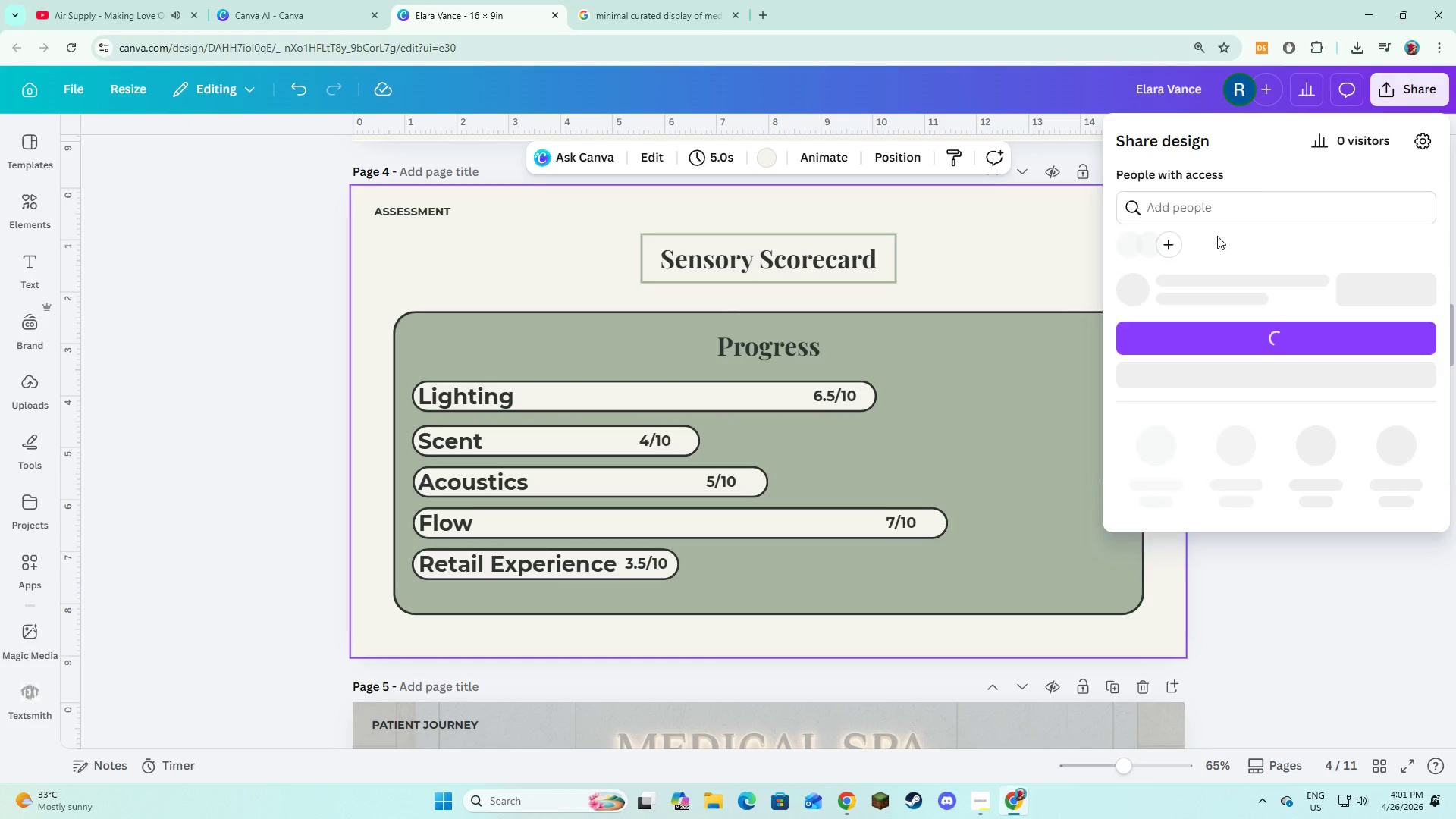 
left_click([1154, 481])
 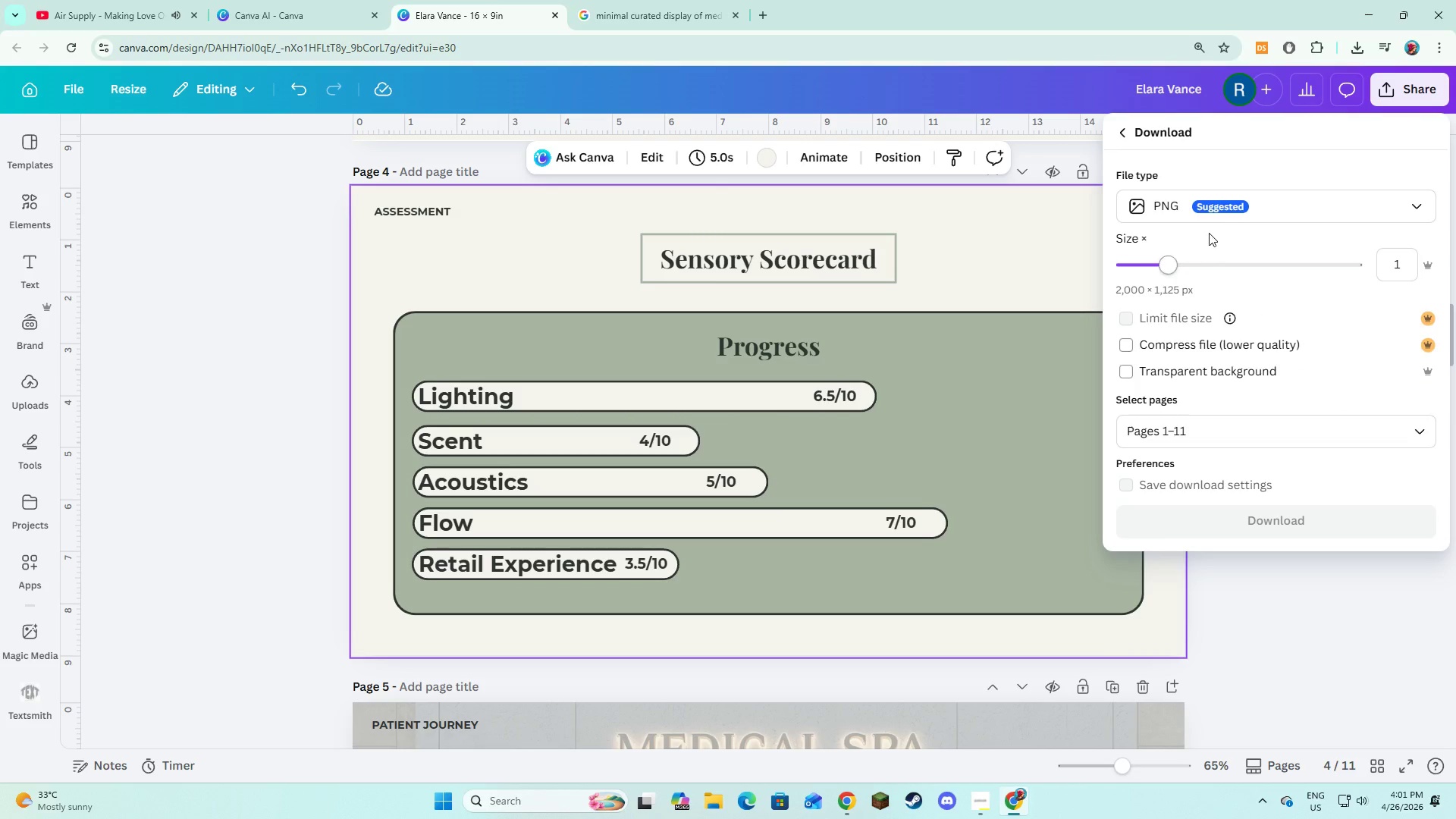 
left_click([1209, 216])
 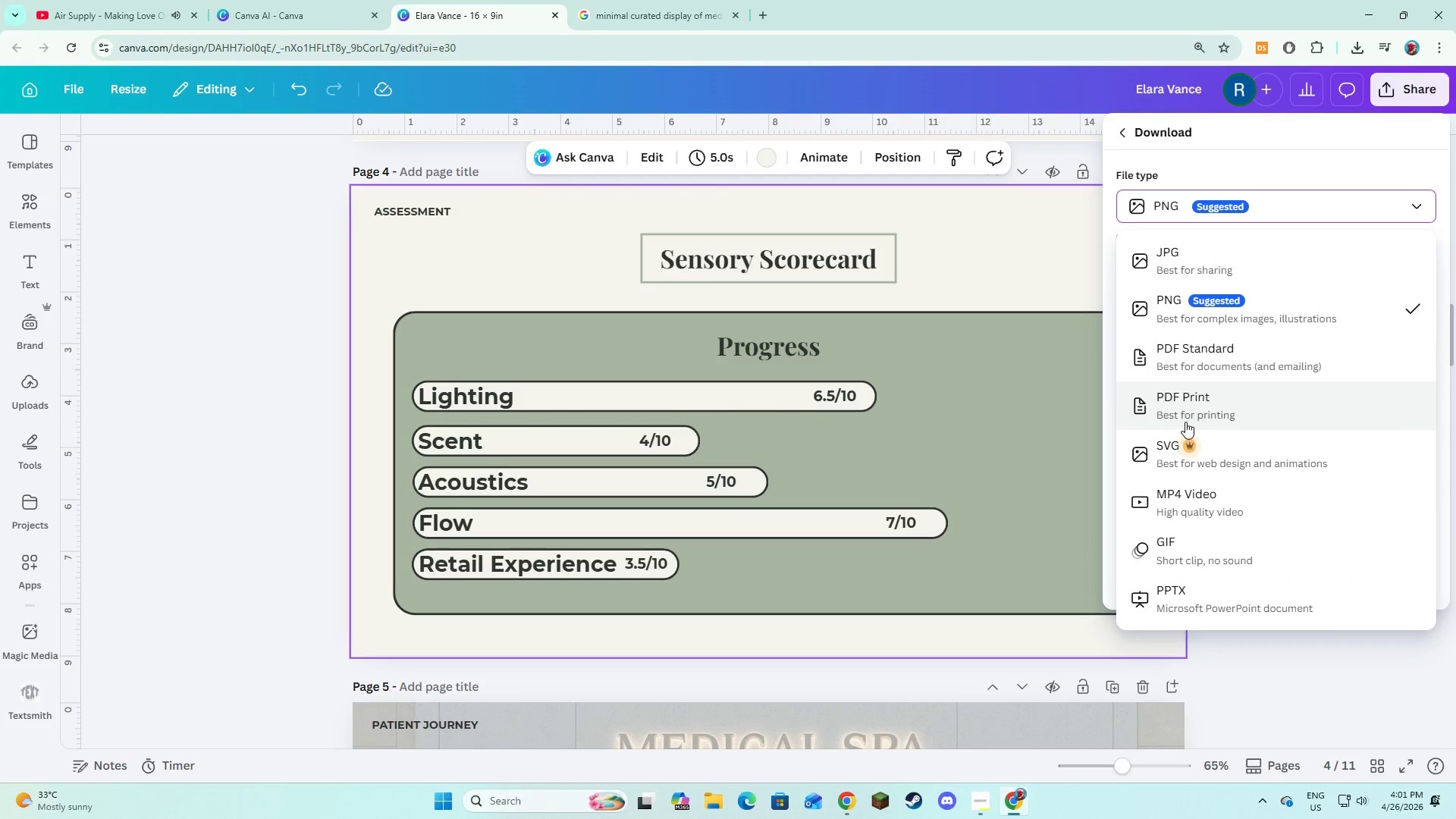 
left_click([1192, 356])
 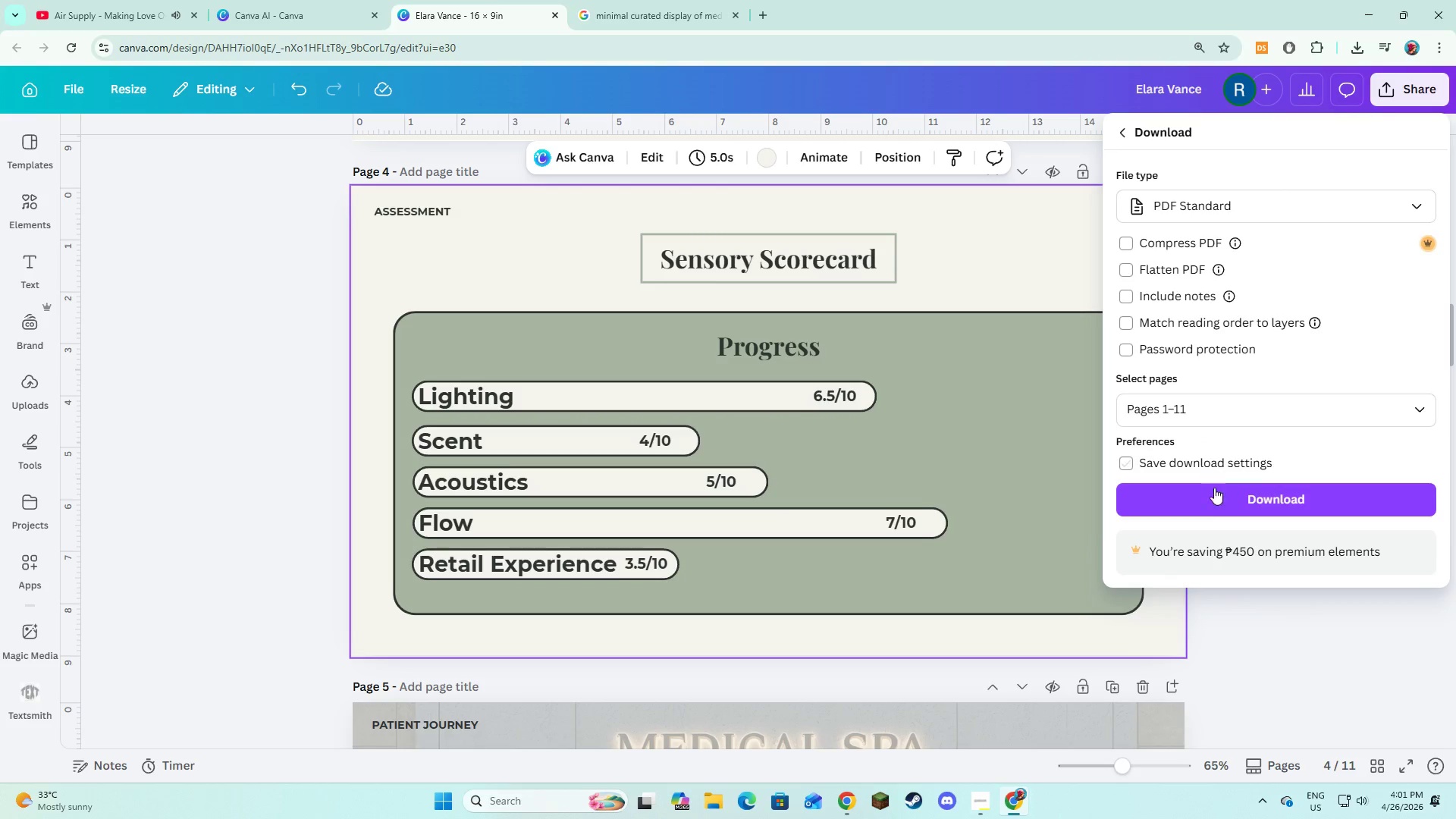 
left_click([1215, 500])
 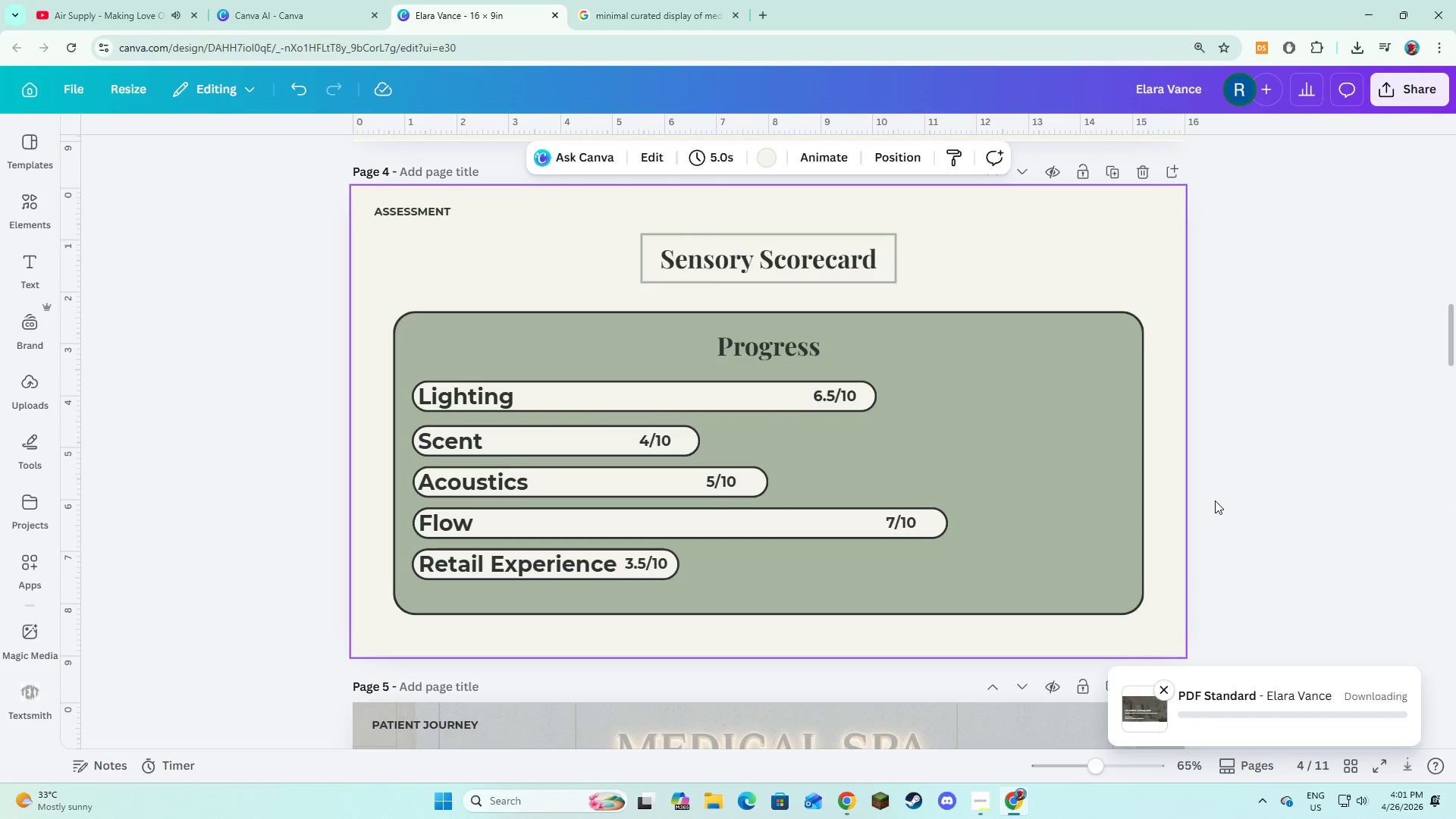 
key(Alt+AltLeft)
 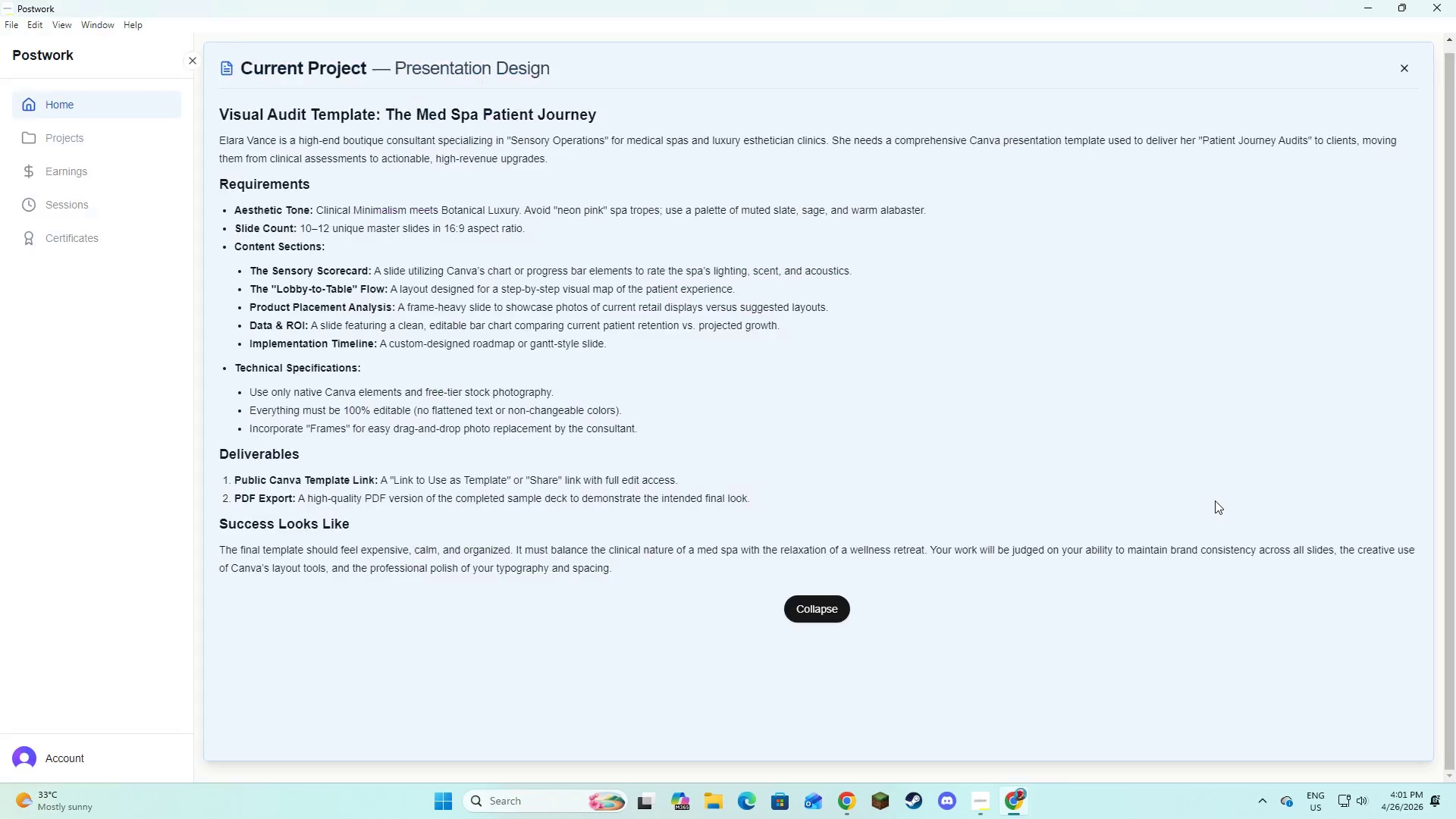 
key(Alt+Tab)